 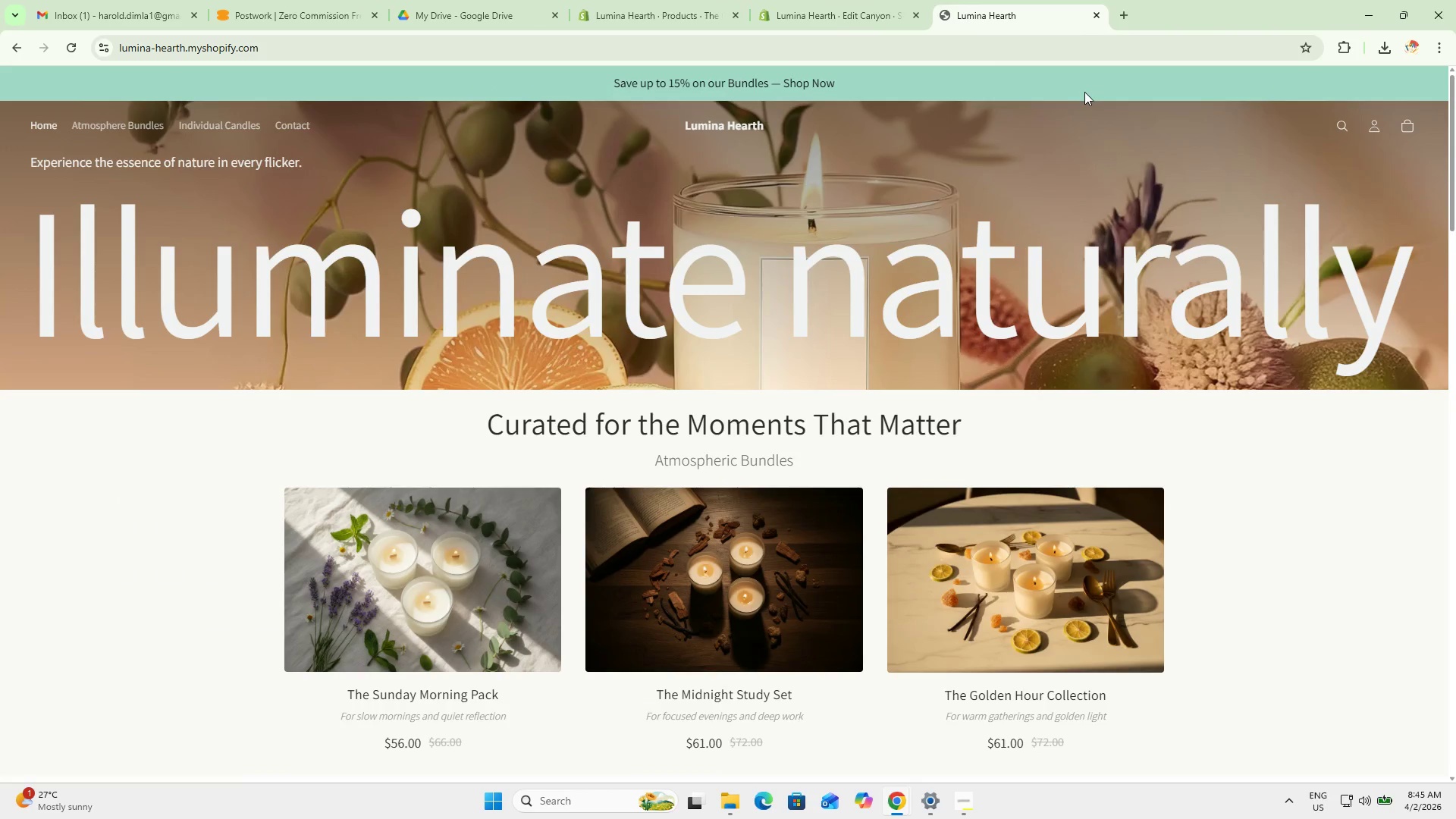 
left_click([778, 0])
 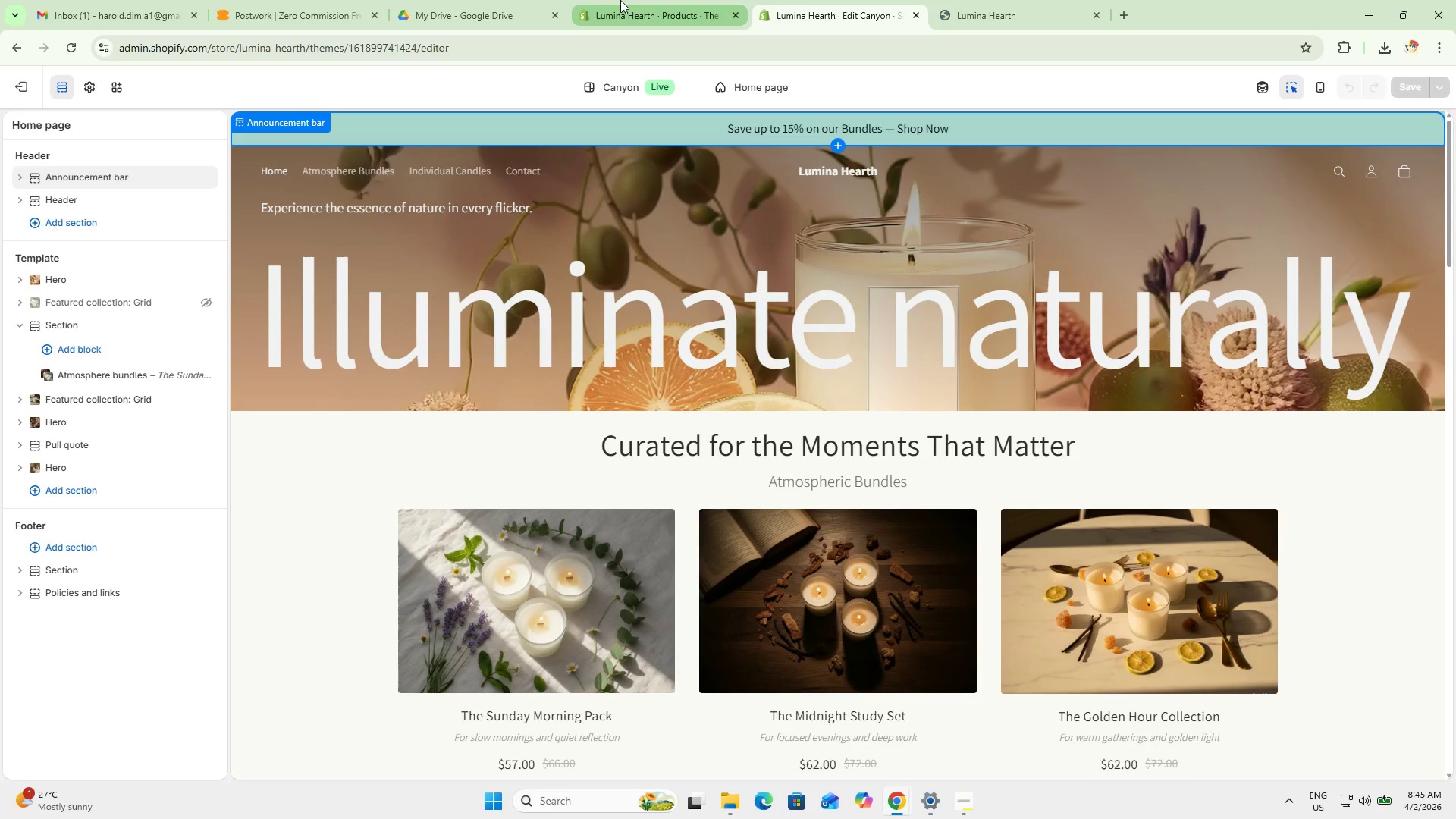 
left_click([620, 0])
 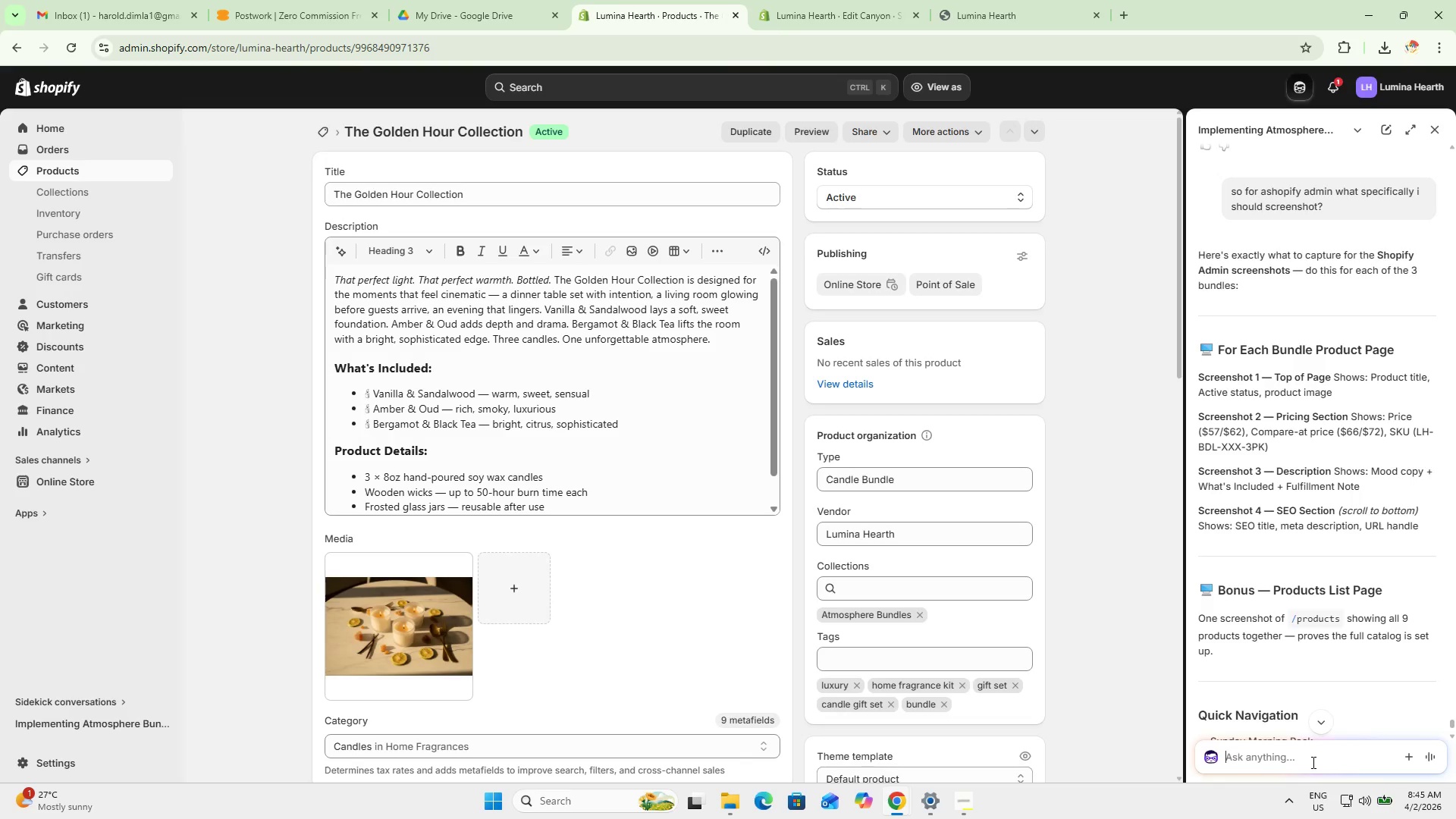 
type(for produc tpage screenshots dont you think thats a lot haha)
 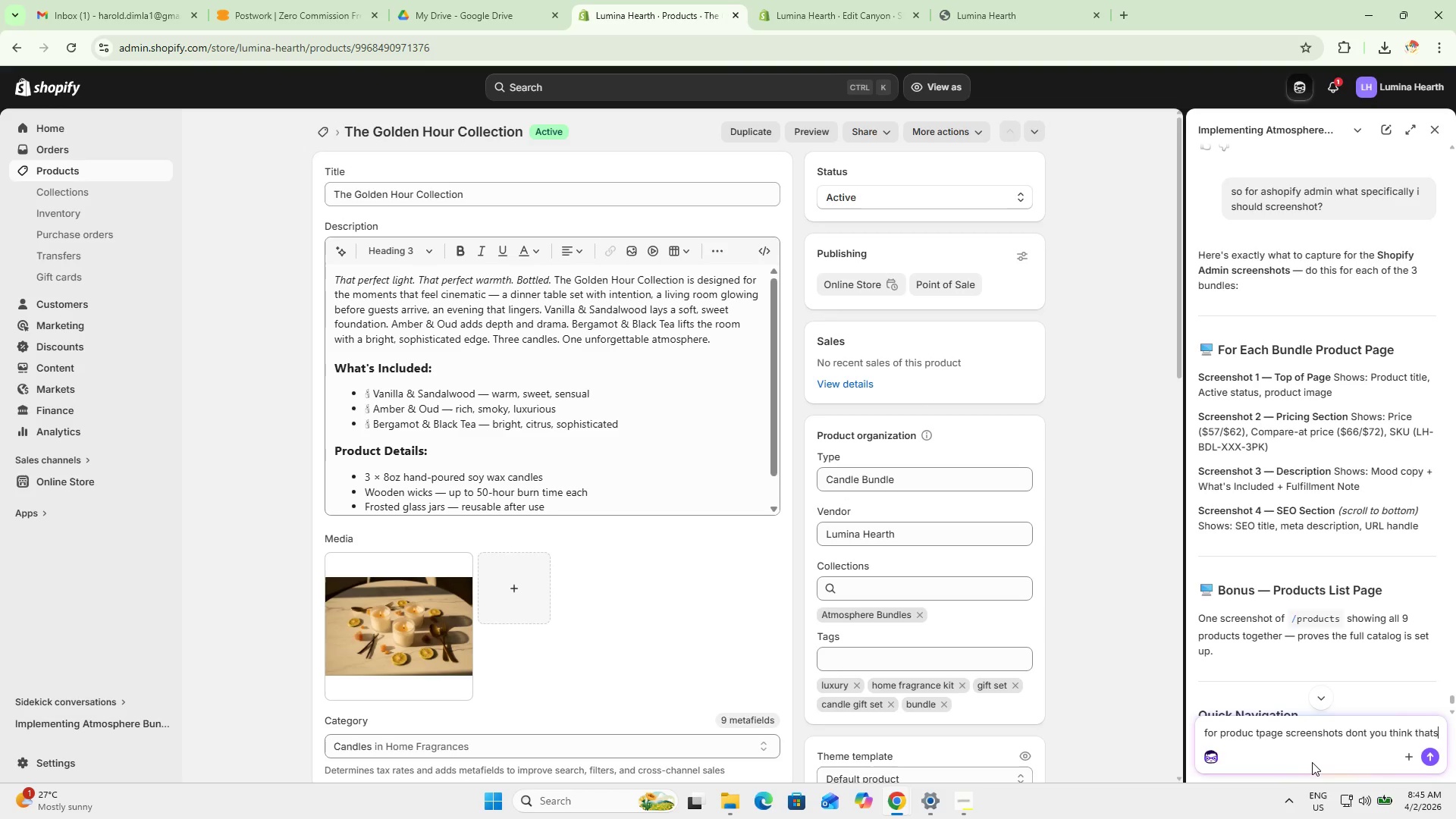 
key(Enter)
 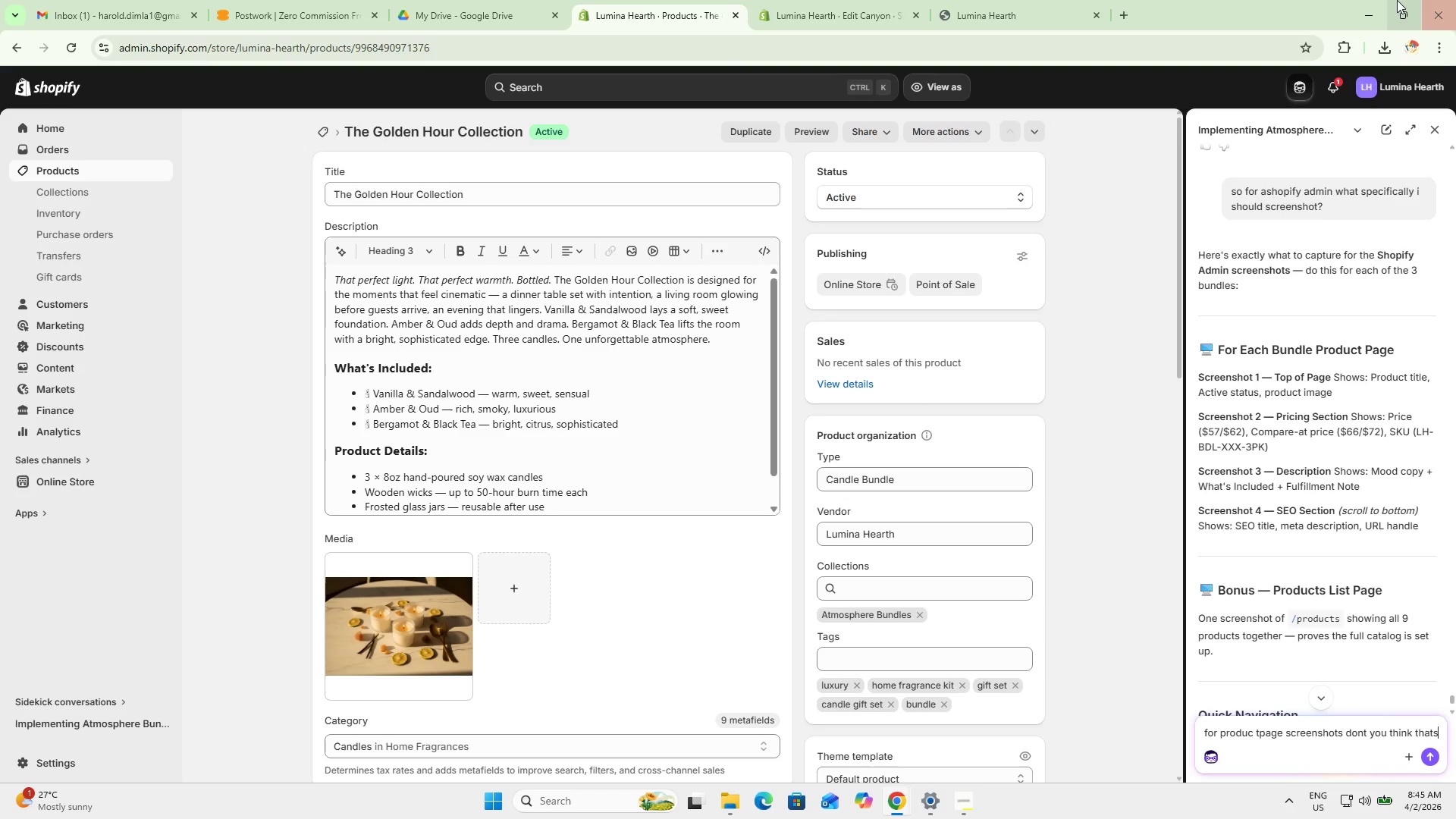 
left_click([1396, 9])
 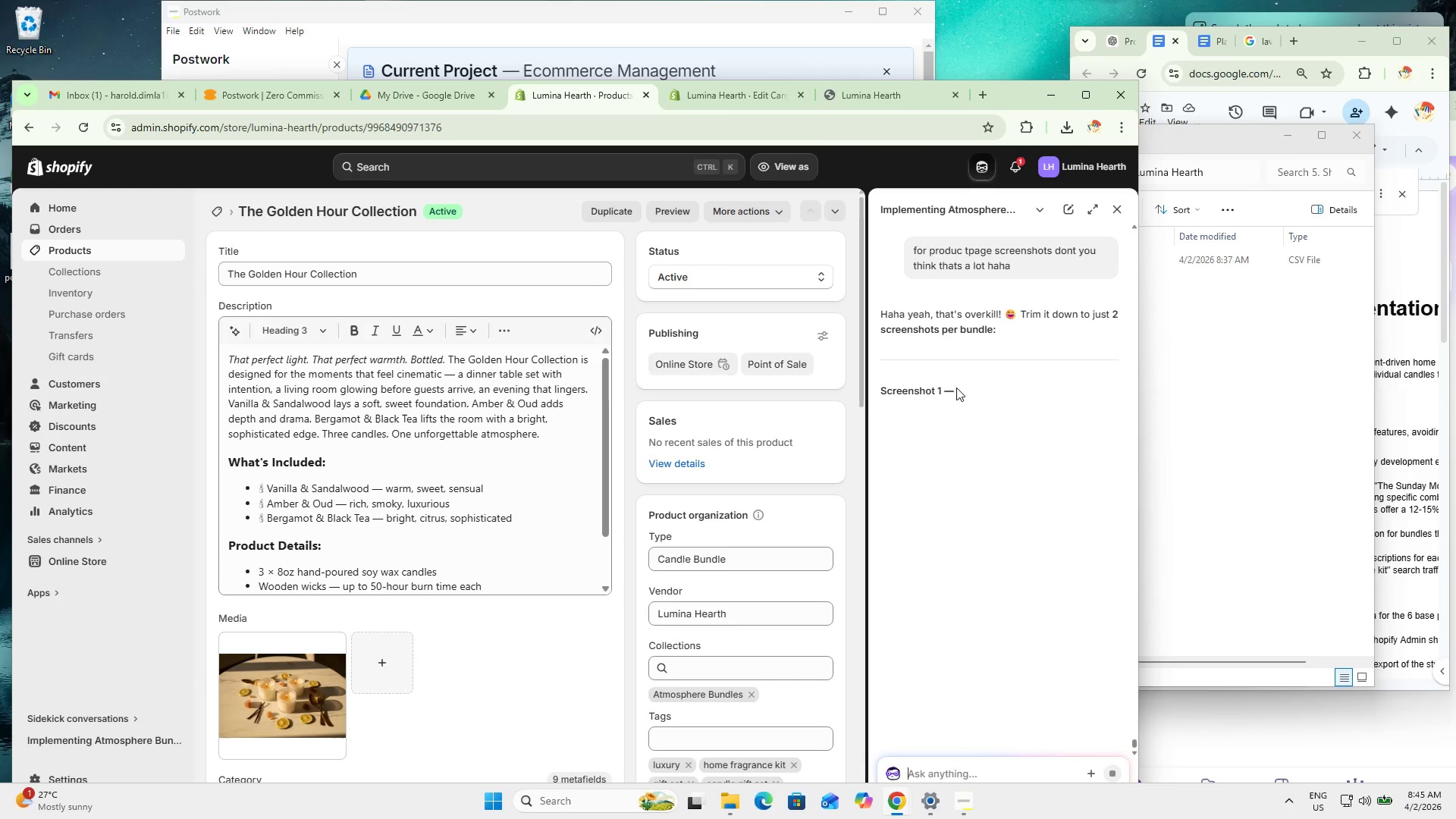 
wait(10.83)
 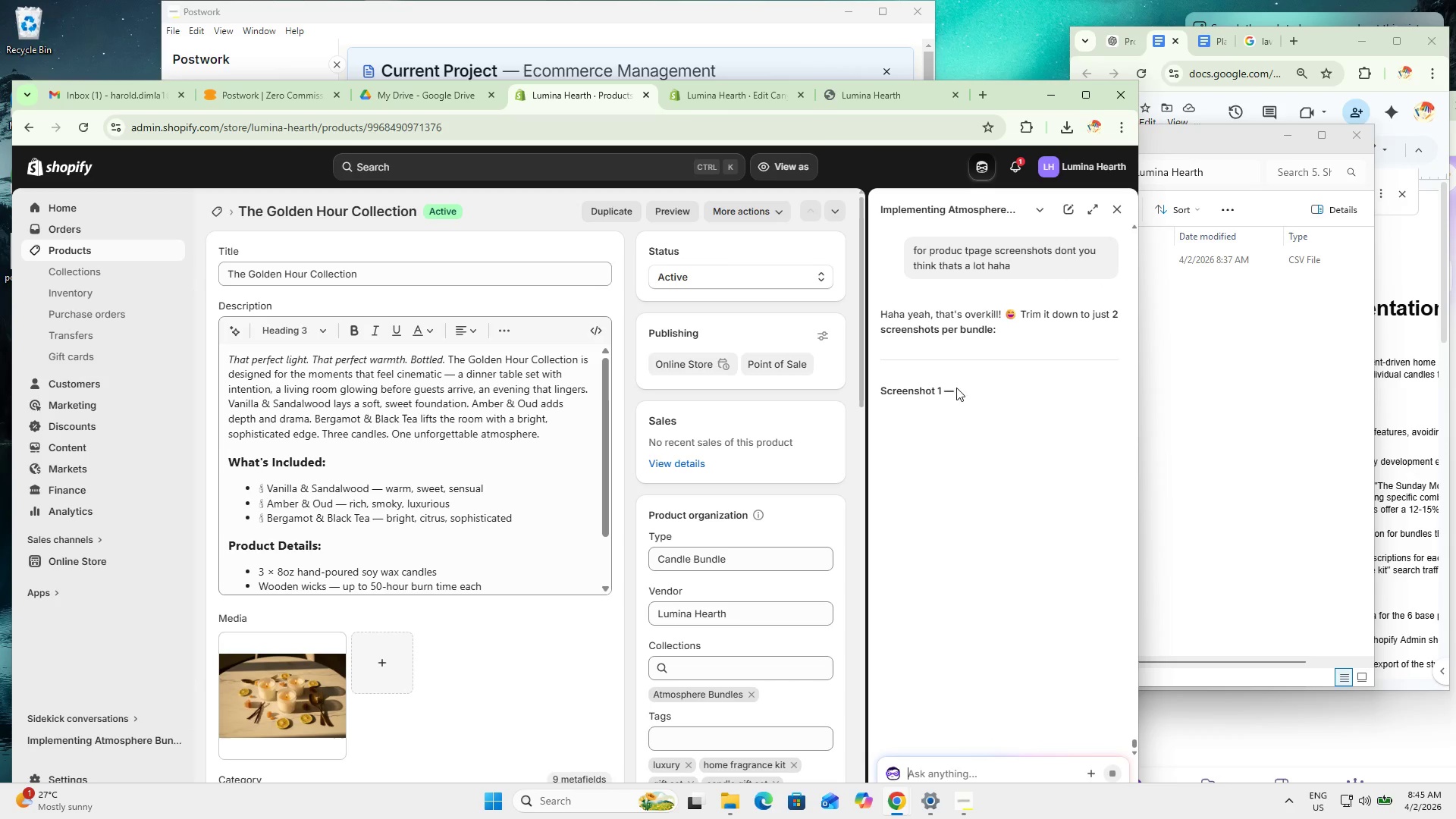 
scroll: coordinate [792, 424], scroll_direction: up, amount: 1.0
 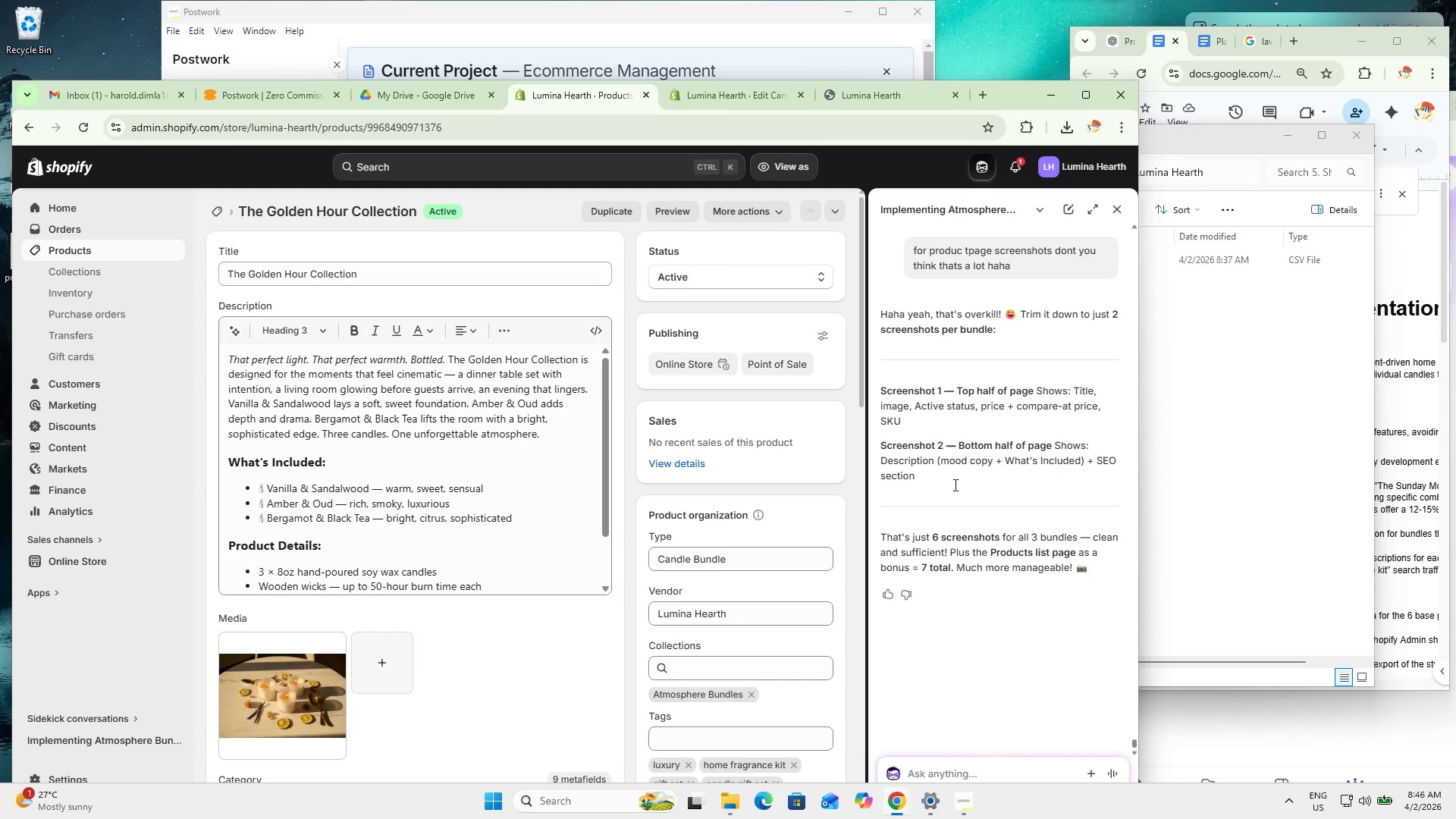 
left_click([655, 53])